 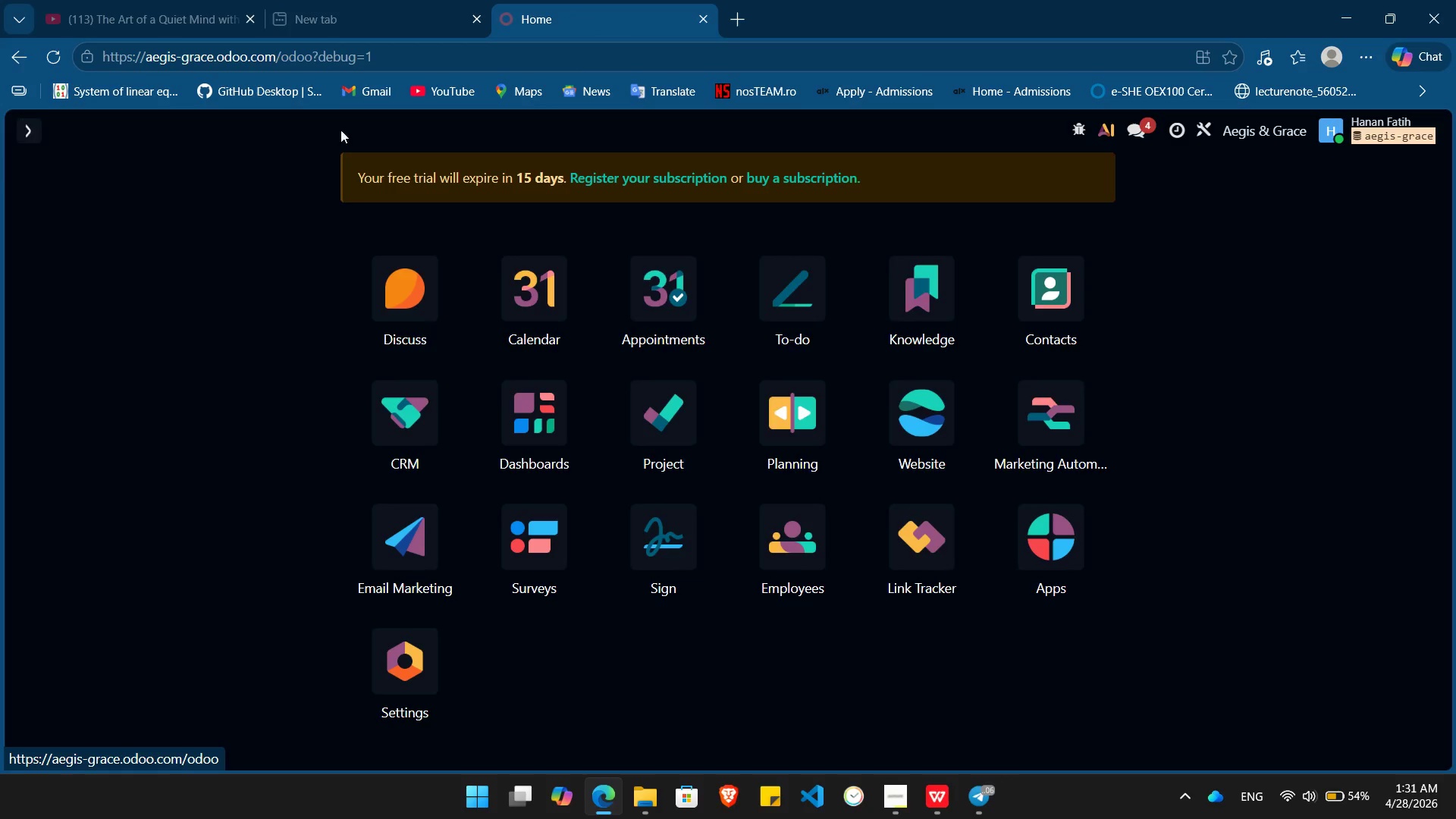 
left_click([403, 419])
 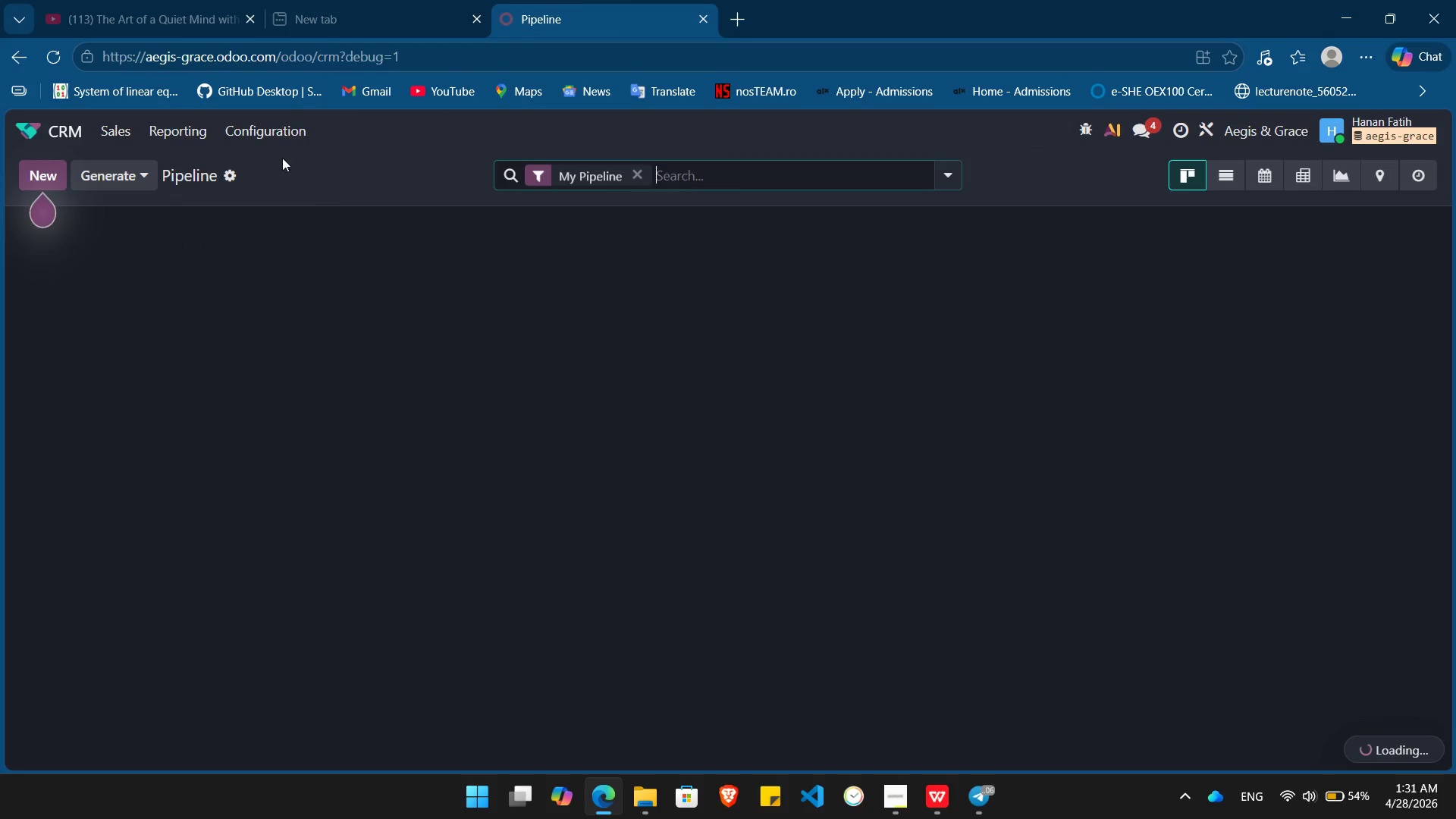 
left_click([277, 136])
 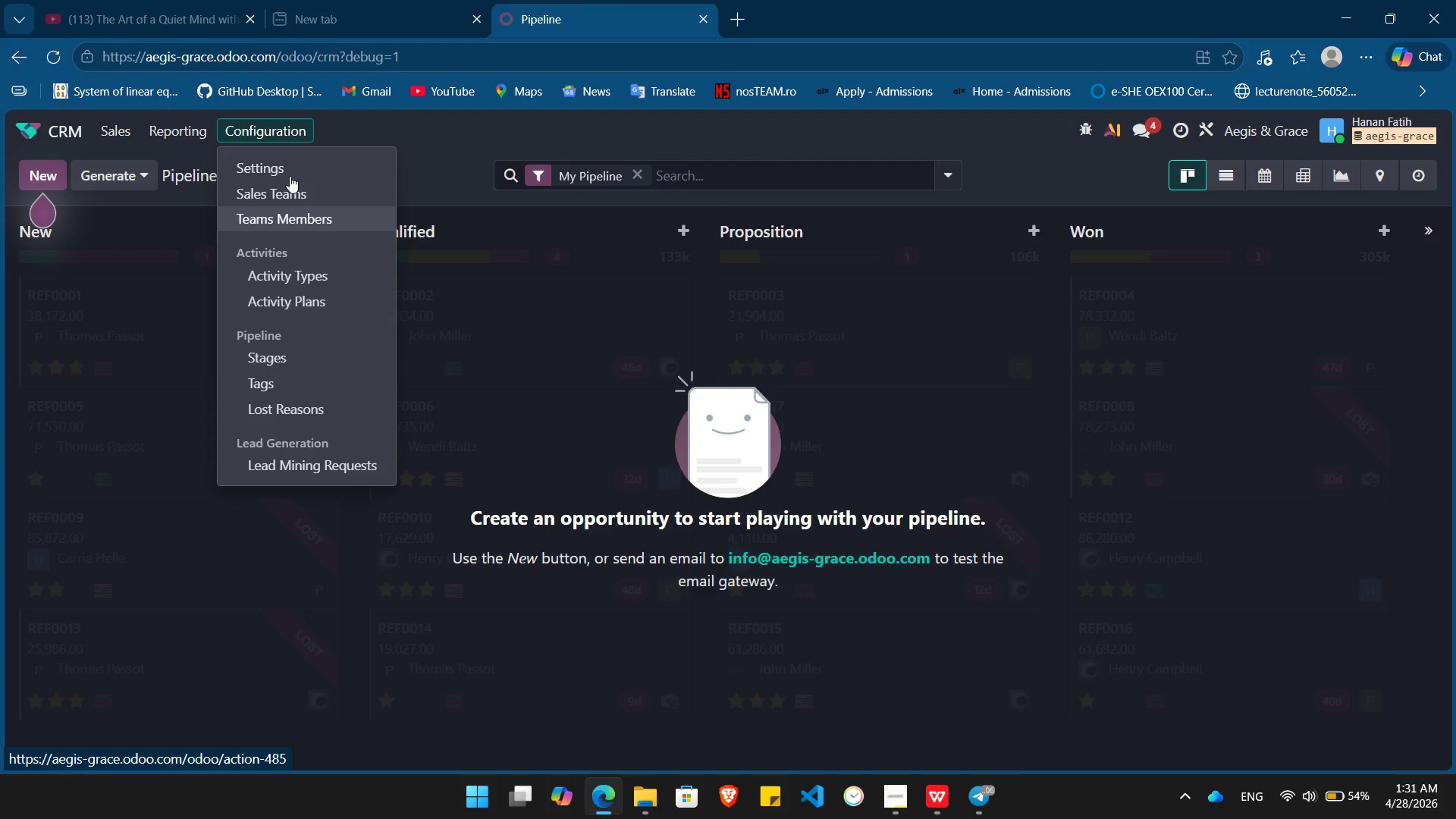 
left_click([259, 171])
 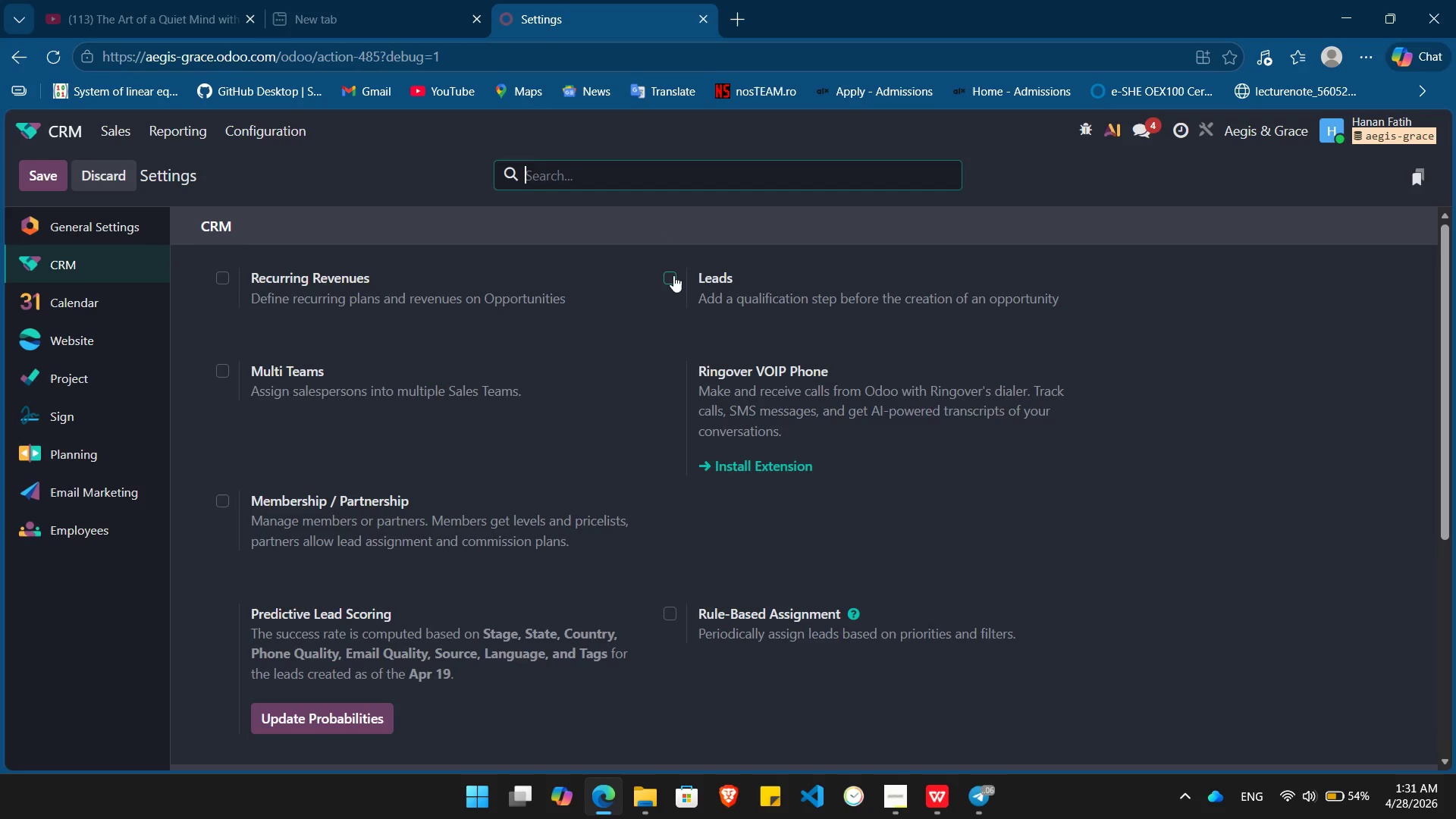 
left_click([671, 280])
 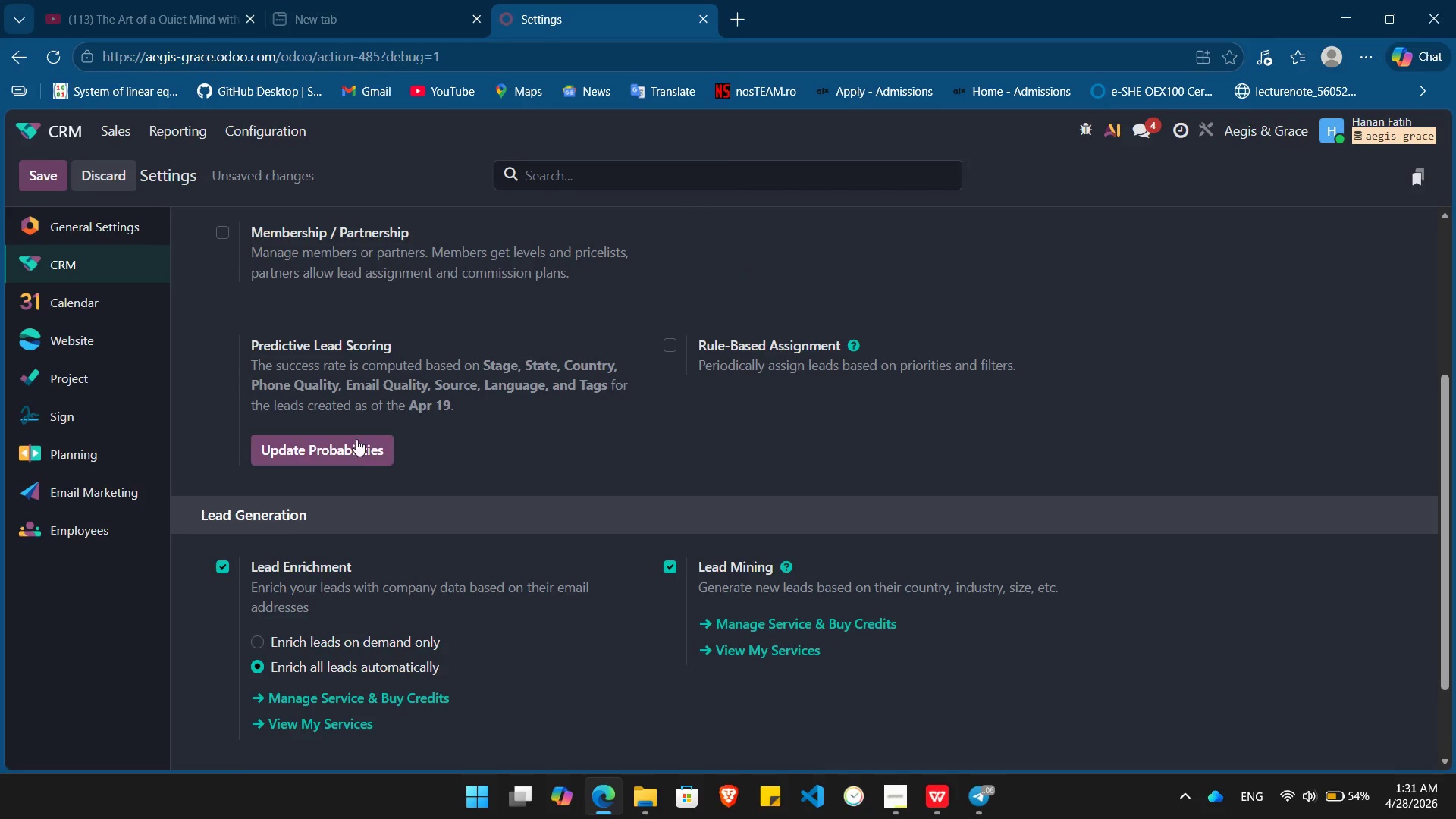 
wait(7.09)
 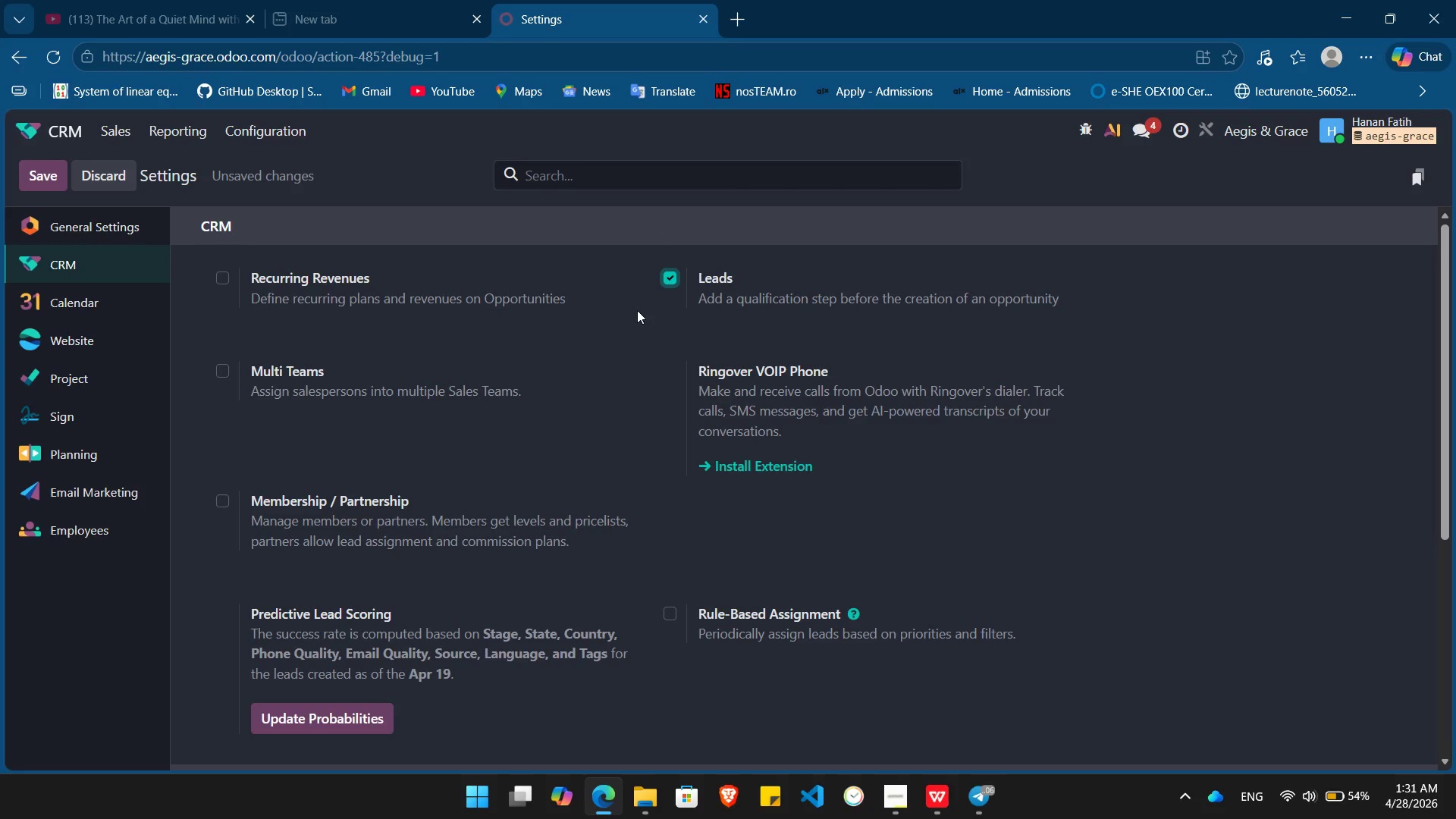 
left_click([48, 168])
 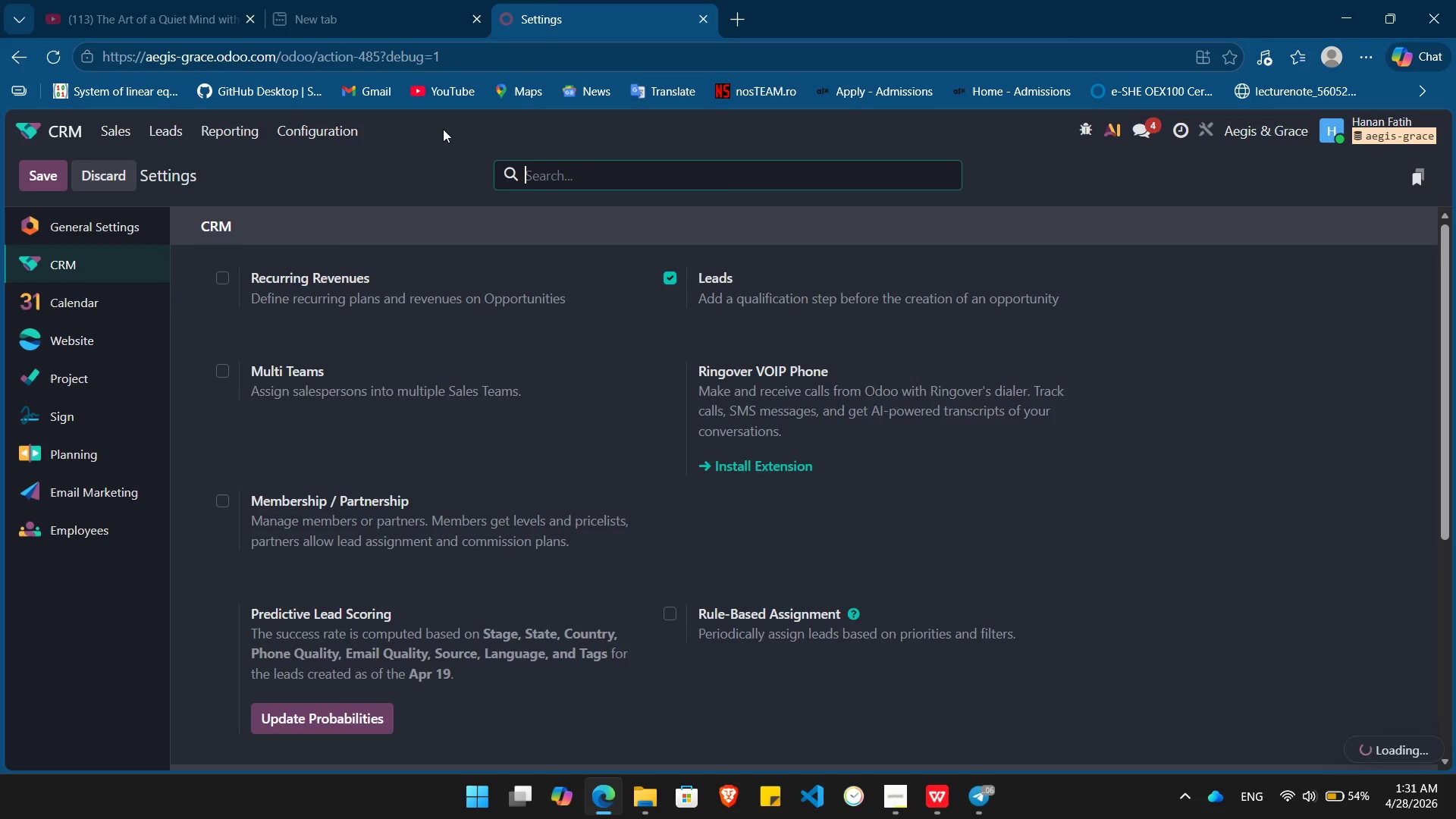 
wait(6.58)
 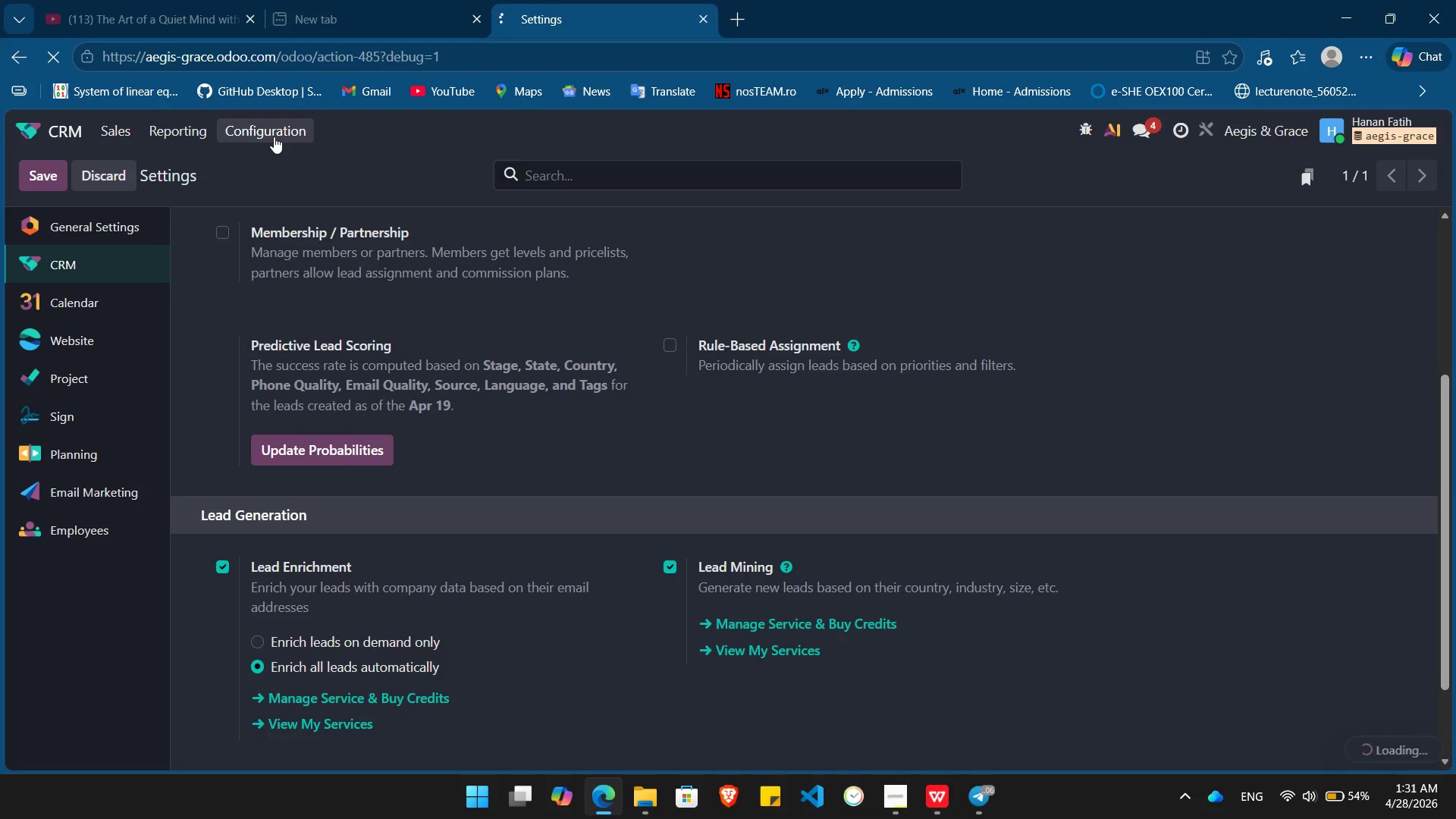 
left_click([321, 124])
 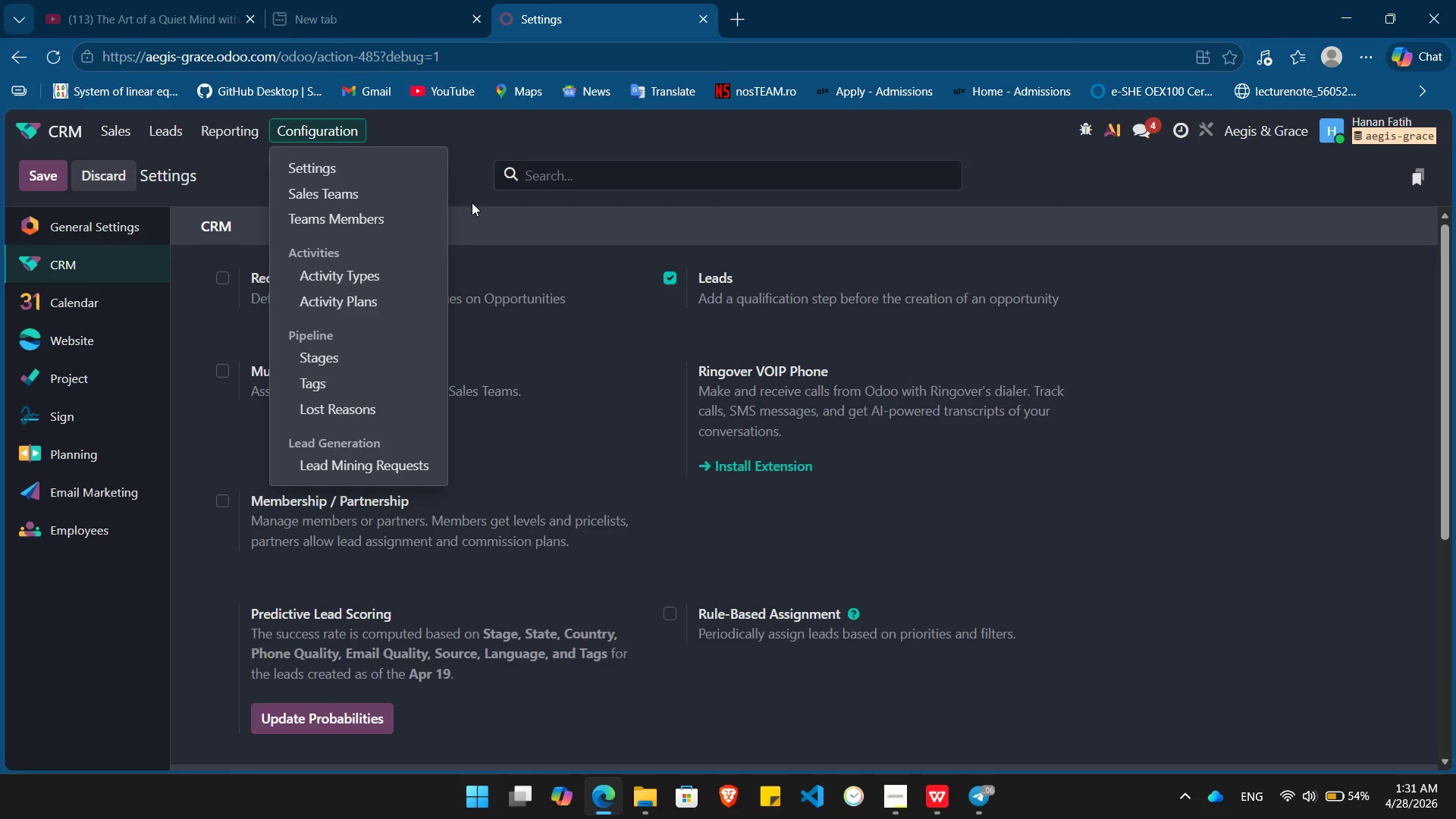 
left_click([466, 155])
 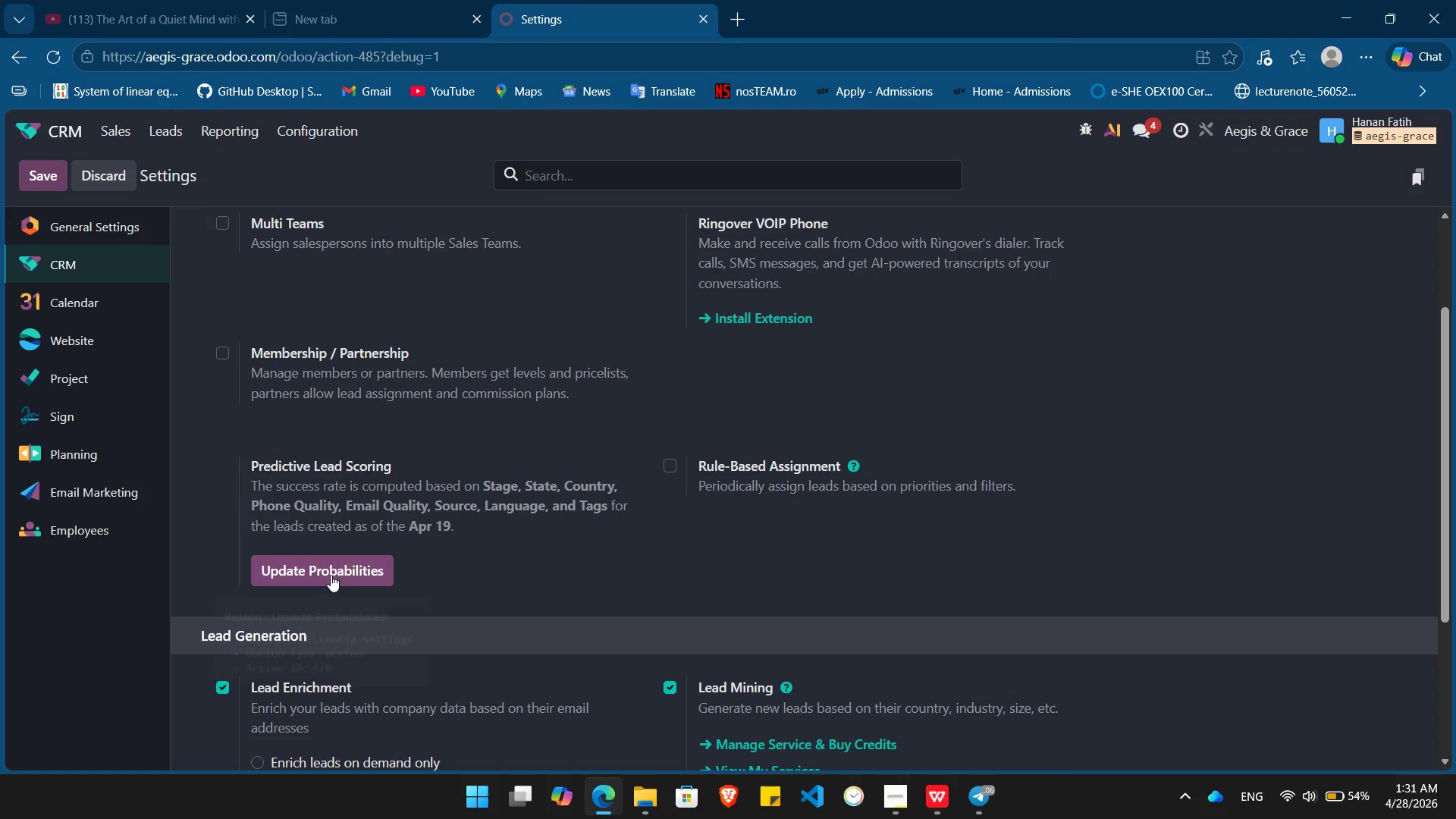 
left_click([329, 573])
 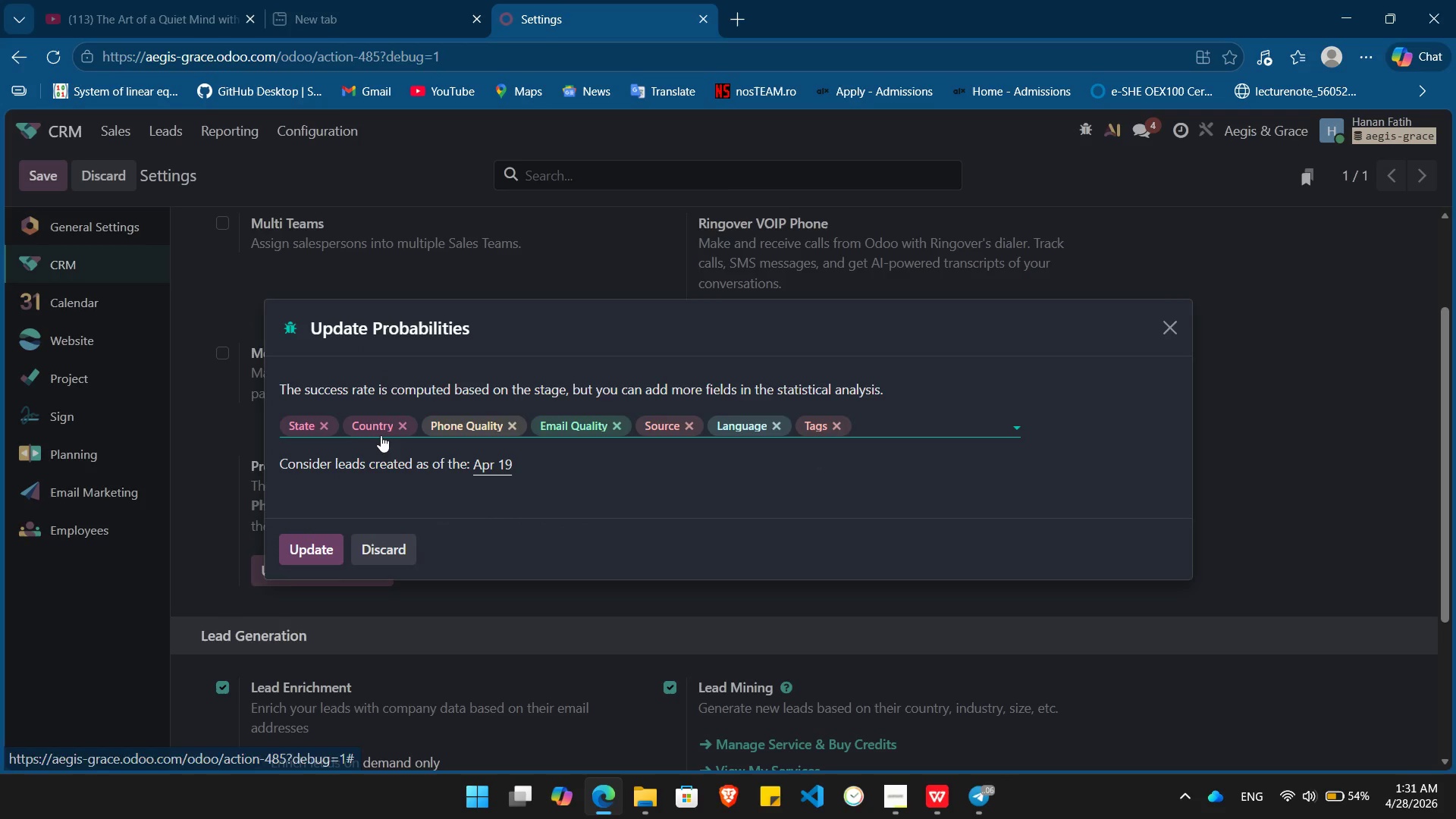 
wait(11.62)
 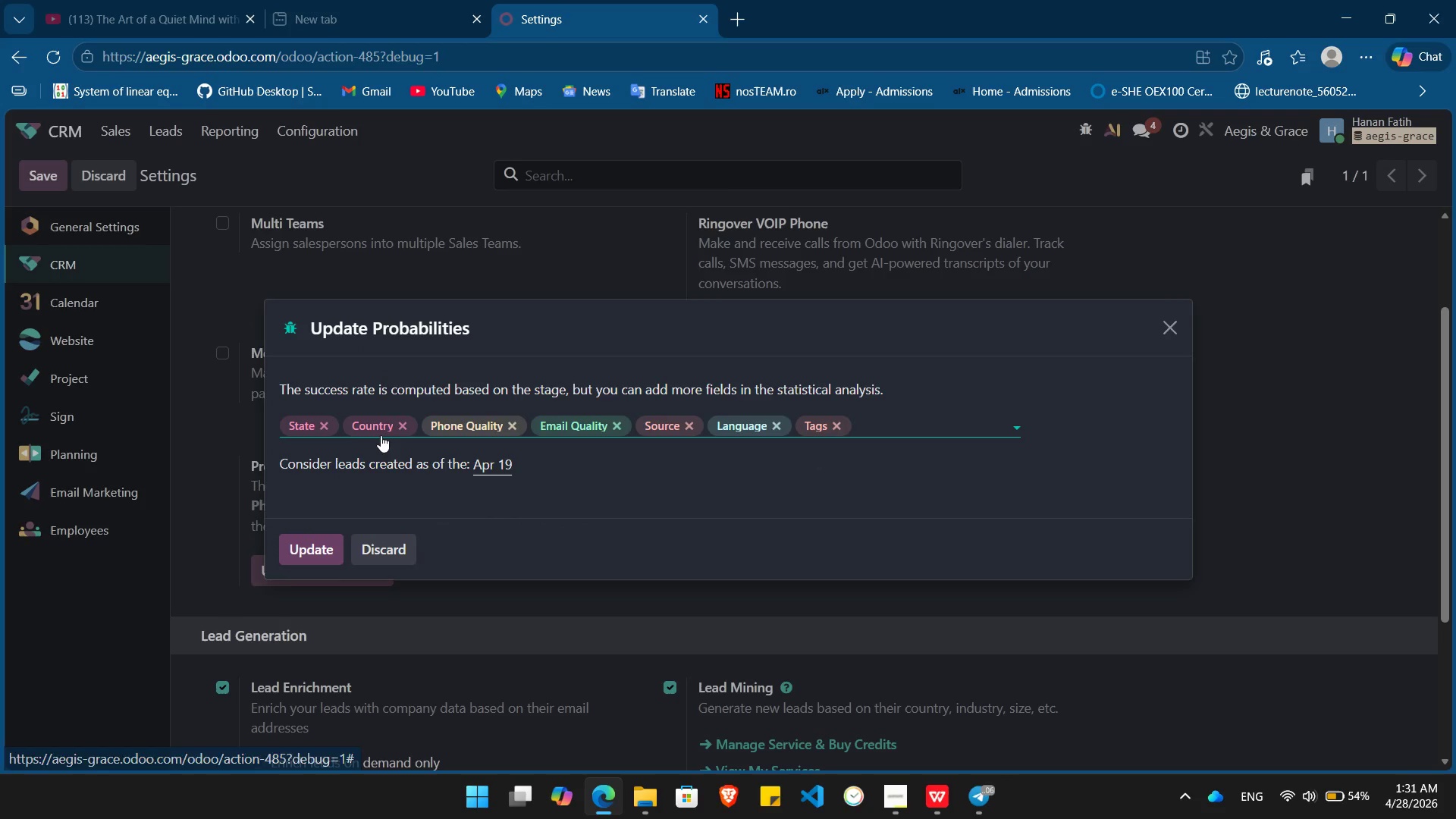 
left_click([316, 547])
 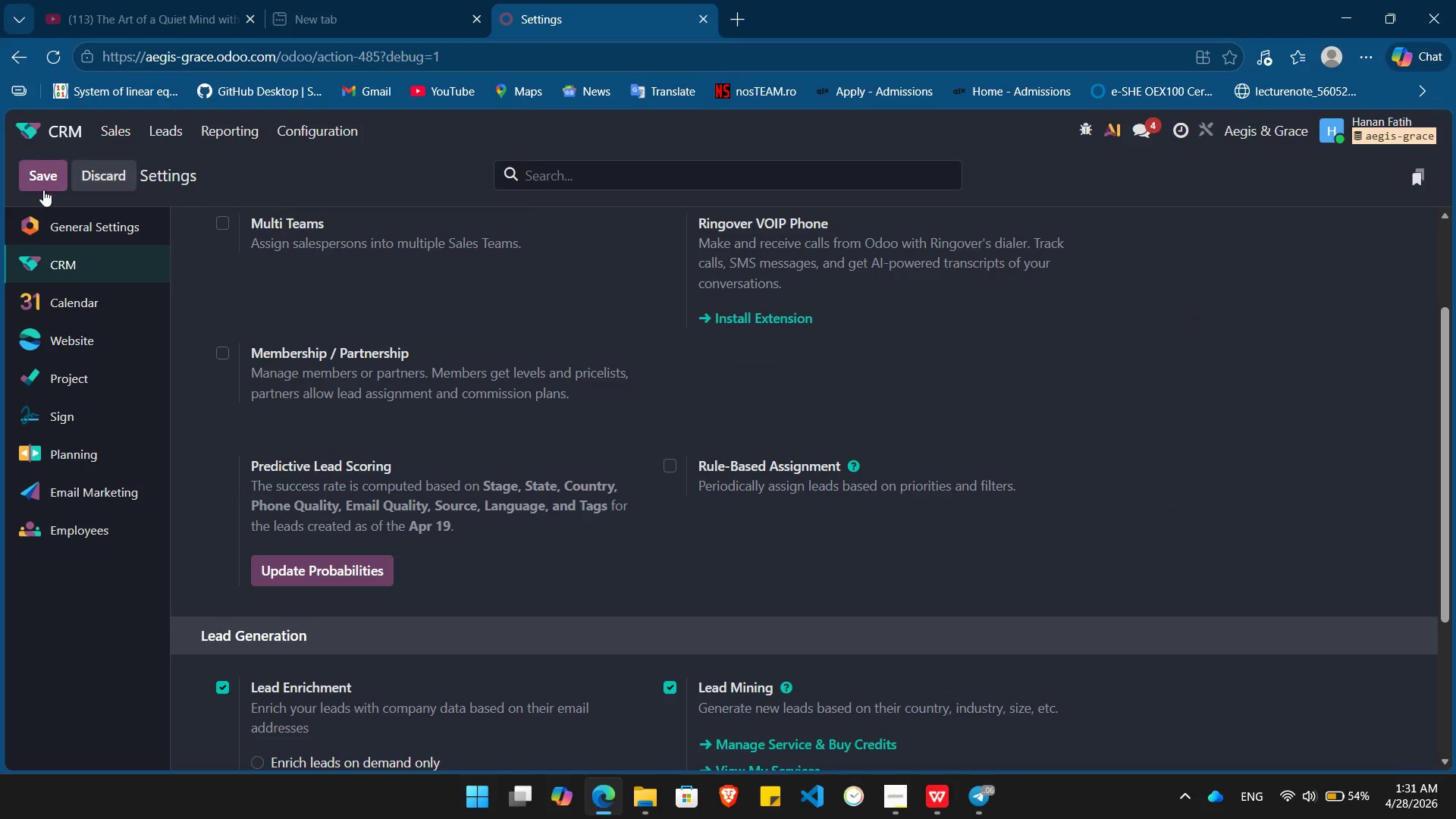 
left_click([44, 176])
 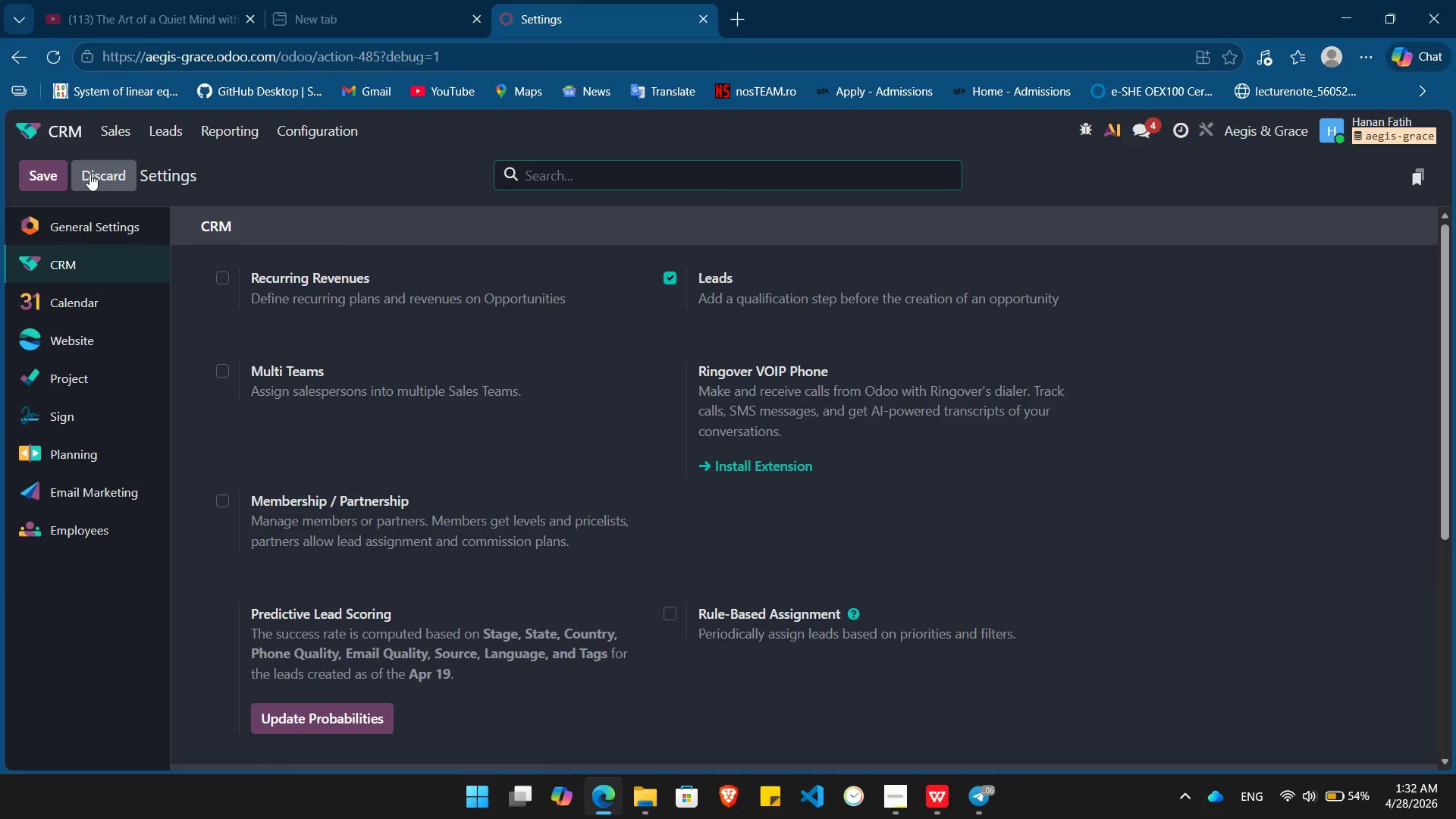 
wait(7.78)
 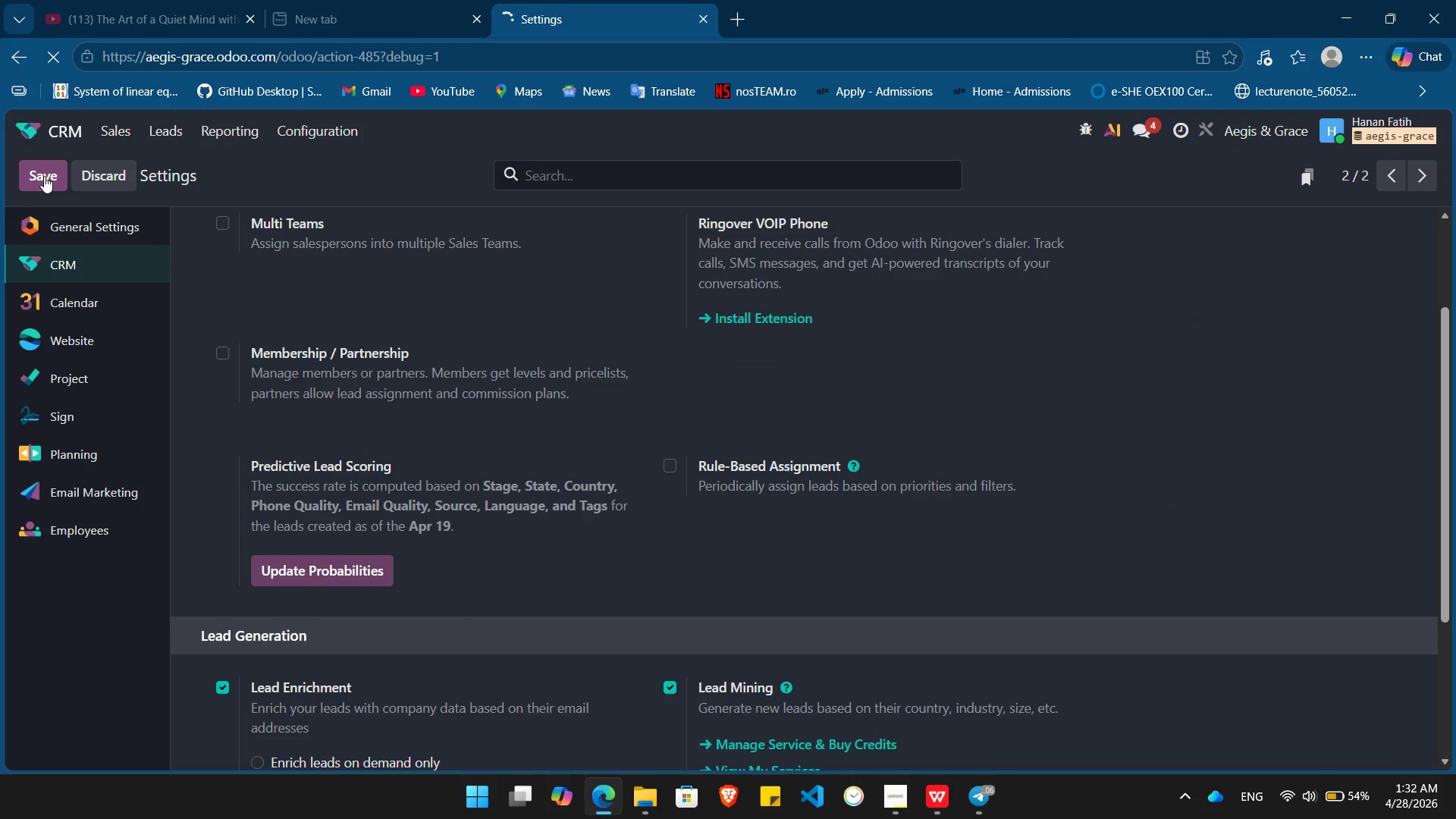 
left_click([49, 137])
 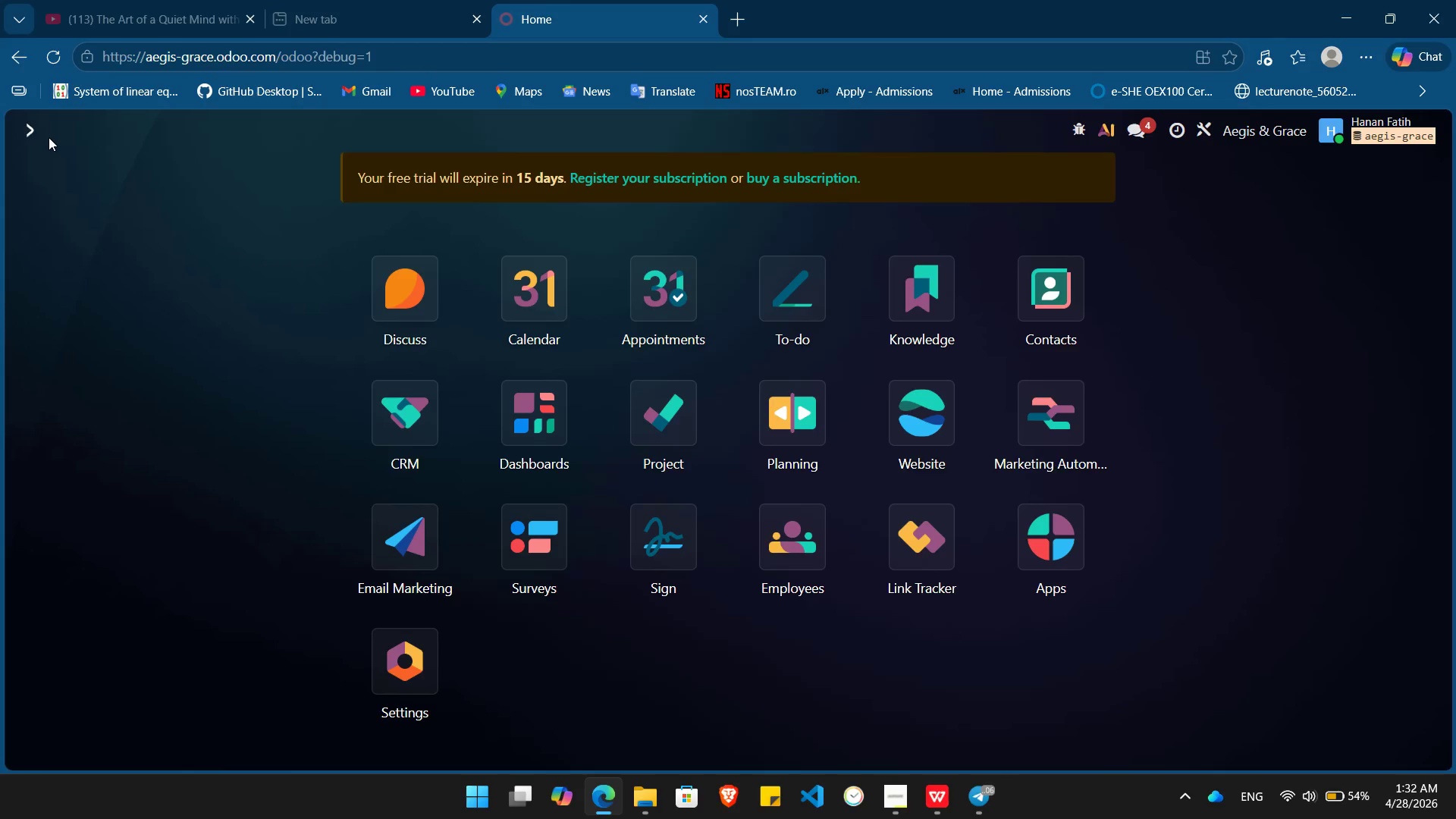 
key(Alt+Tab)